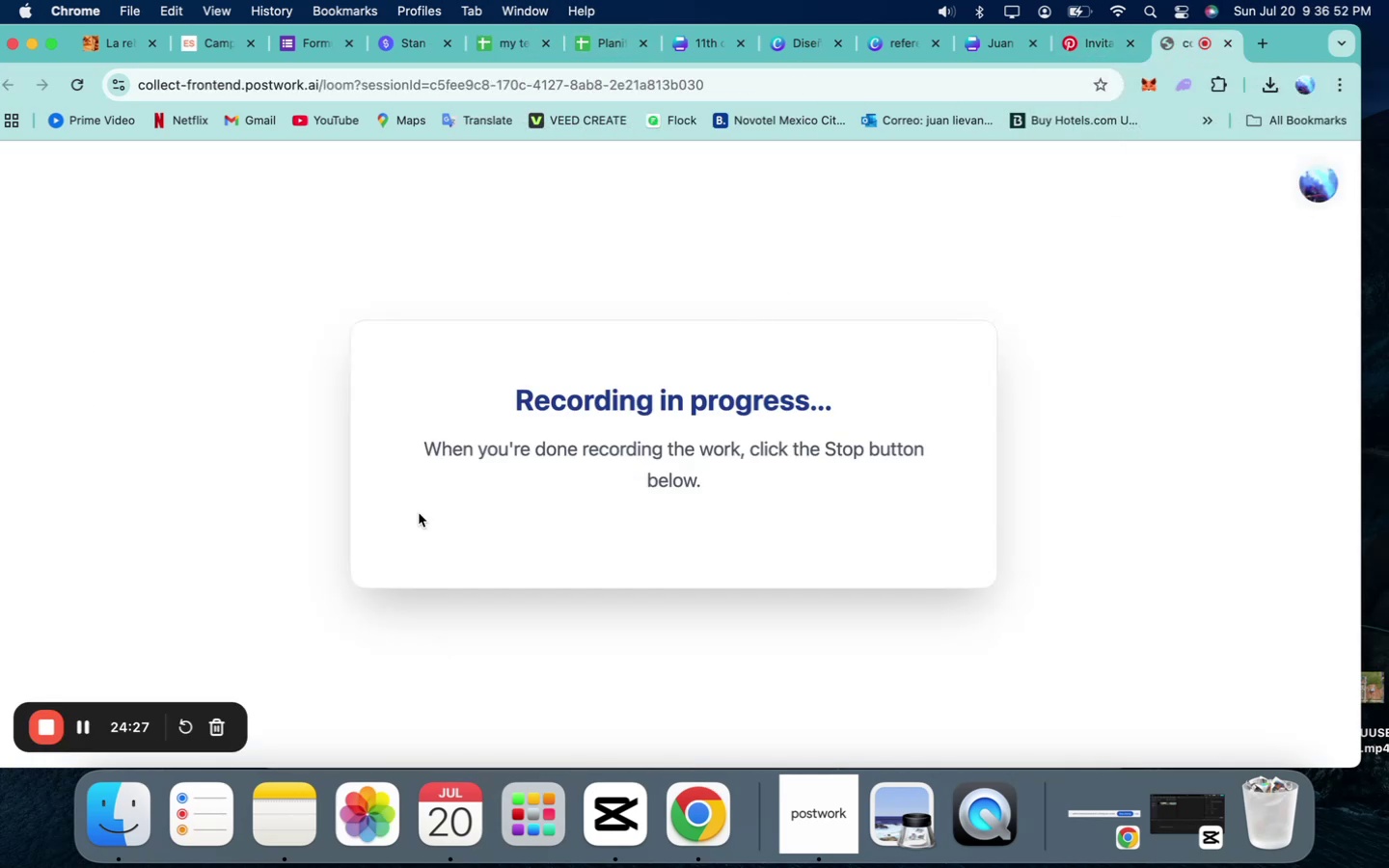 
left_click([630, 823])
 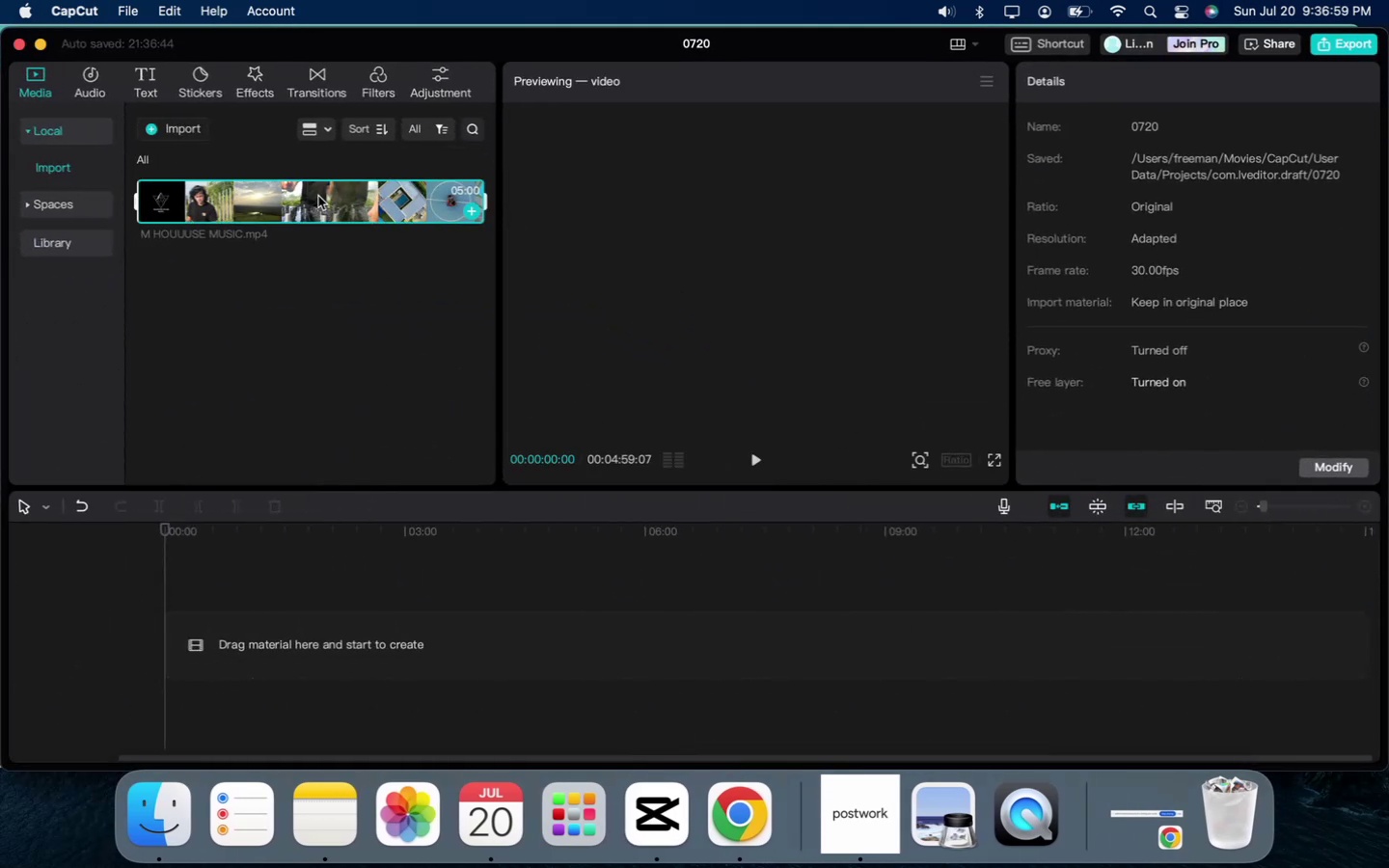 
key(Backspace)
 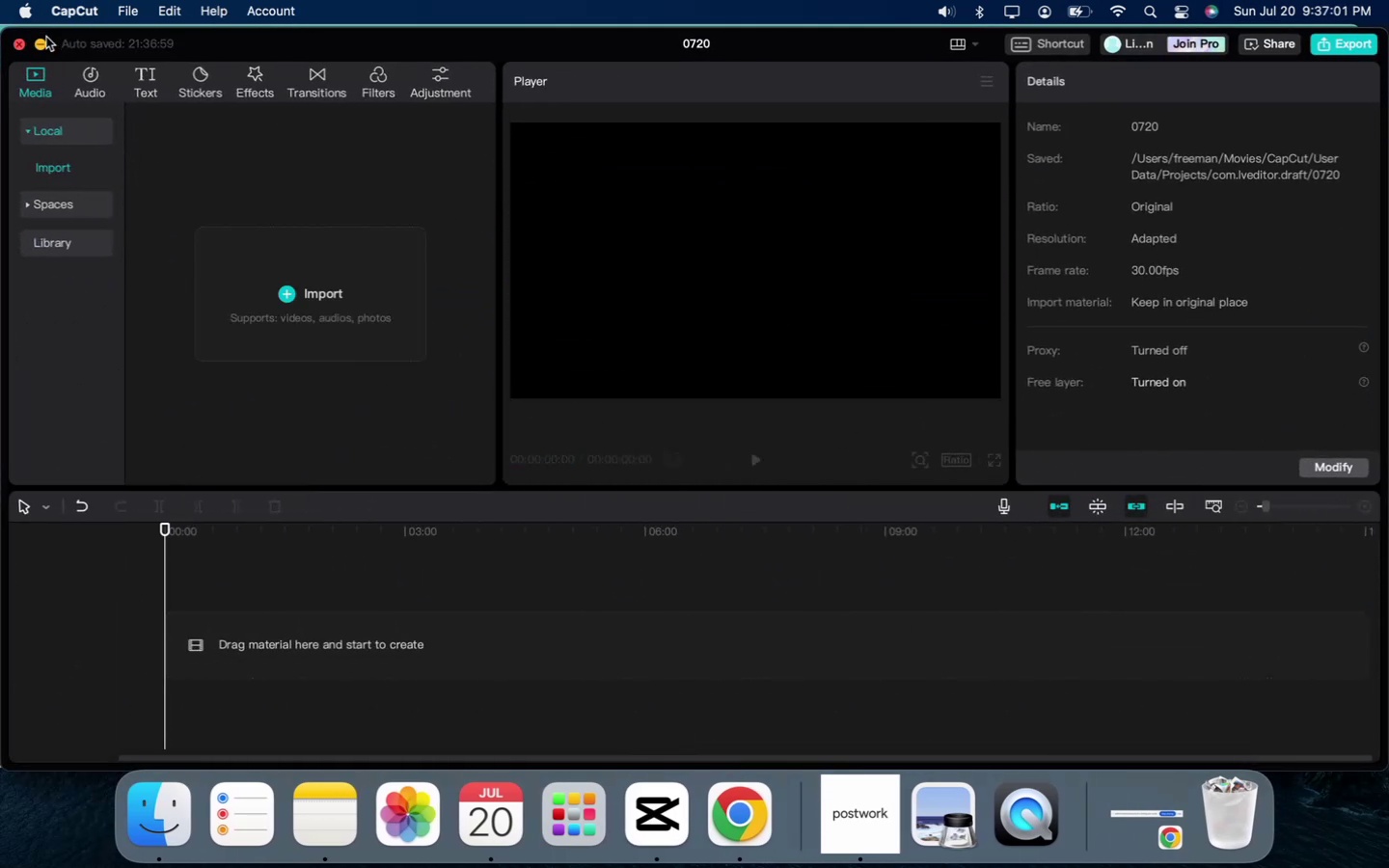 